 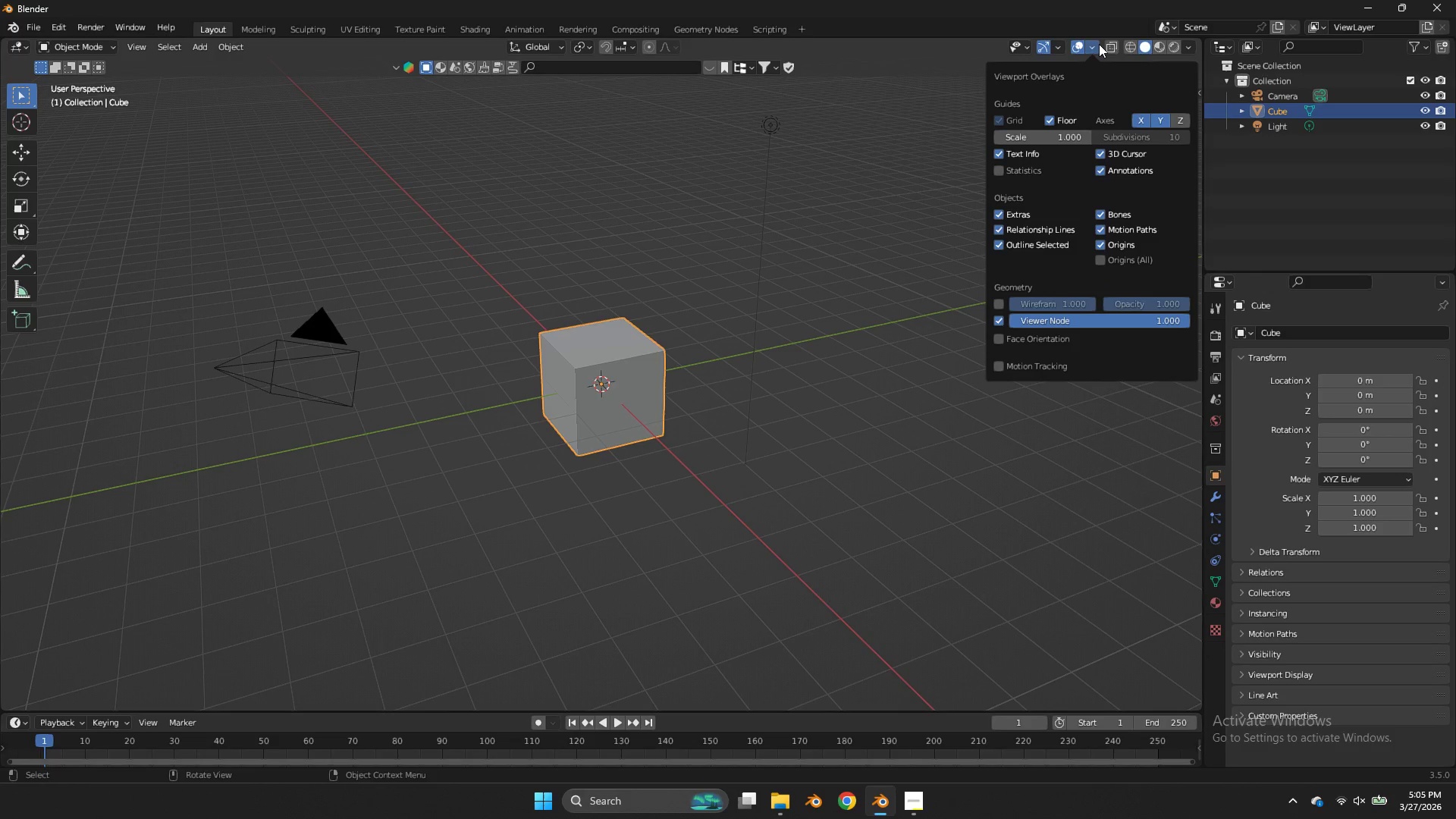 
left_click([1191, 66])
 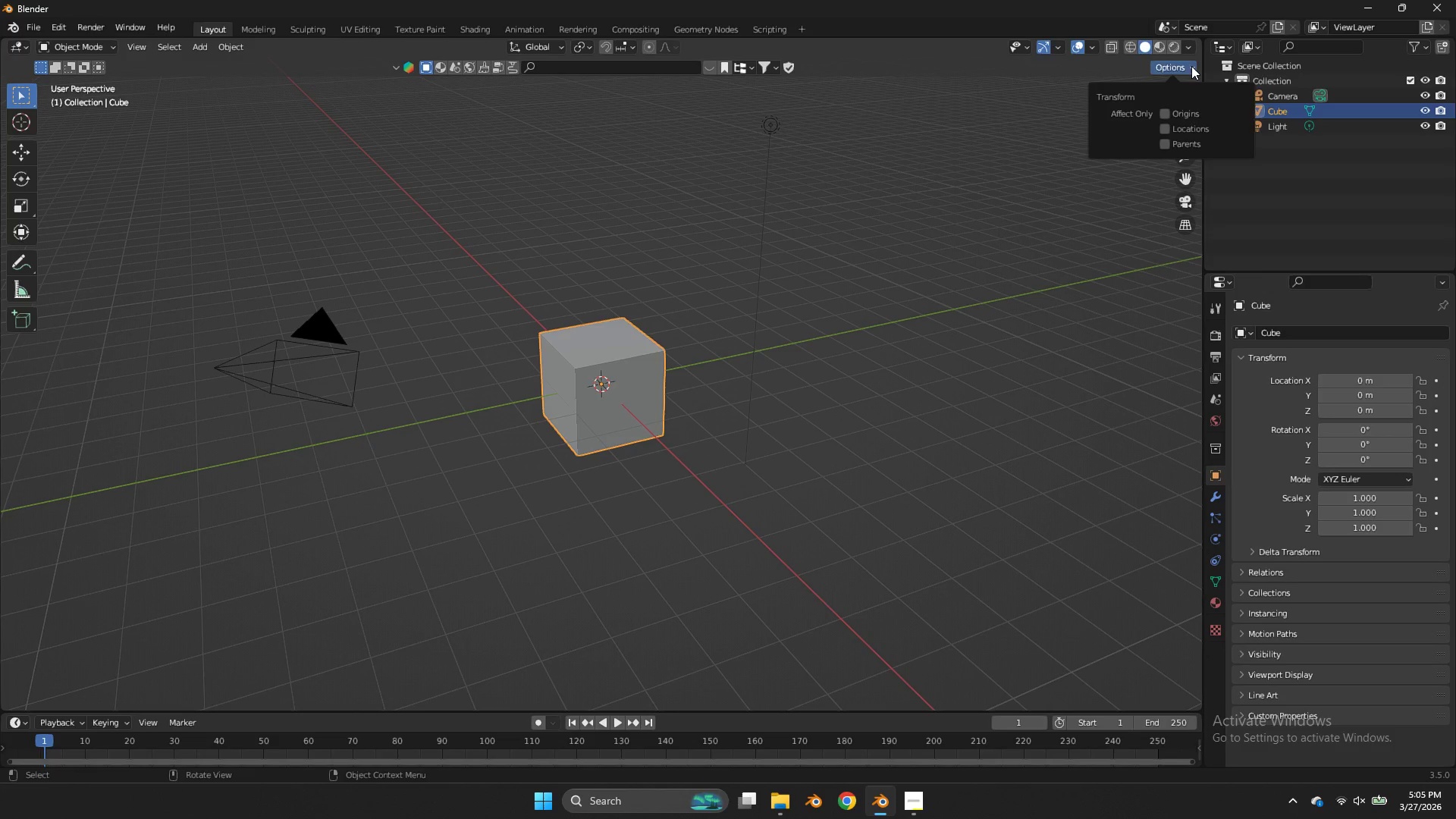 
left_click([1191, 66])
 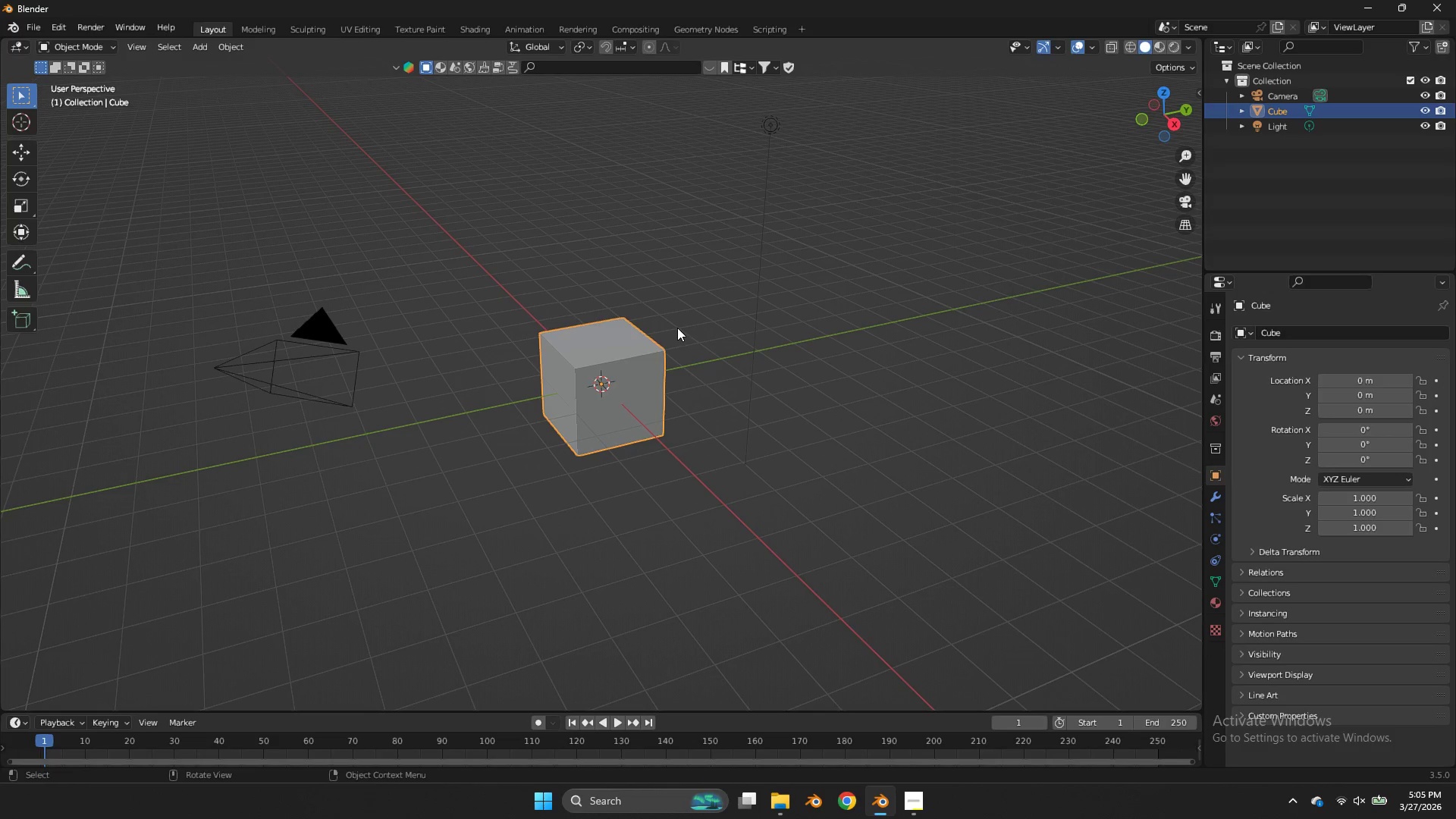 
key(Tab)
 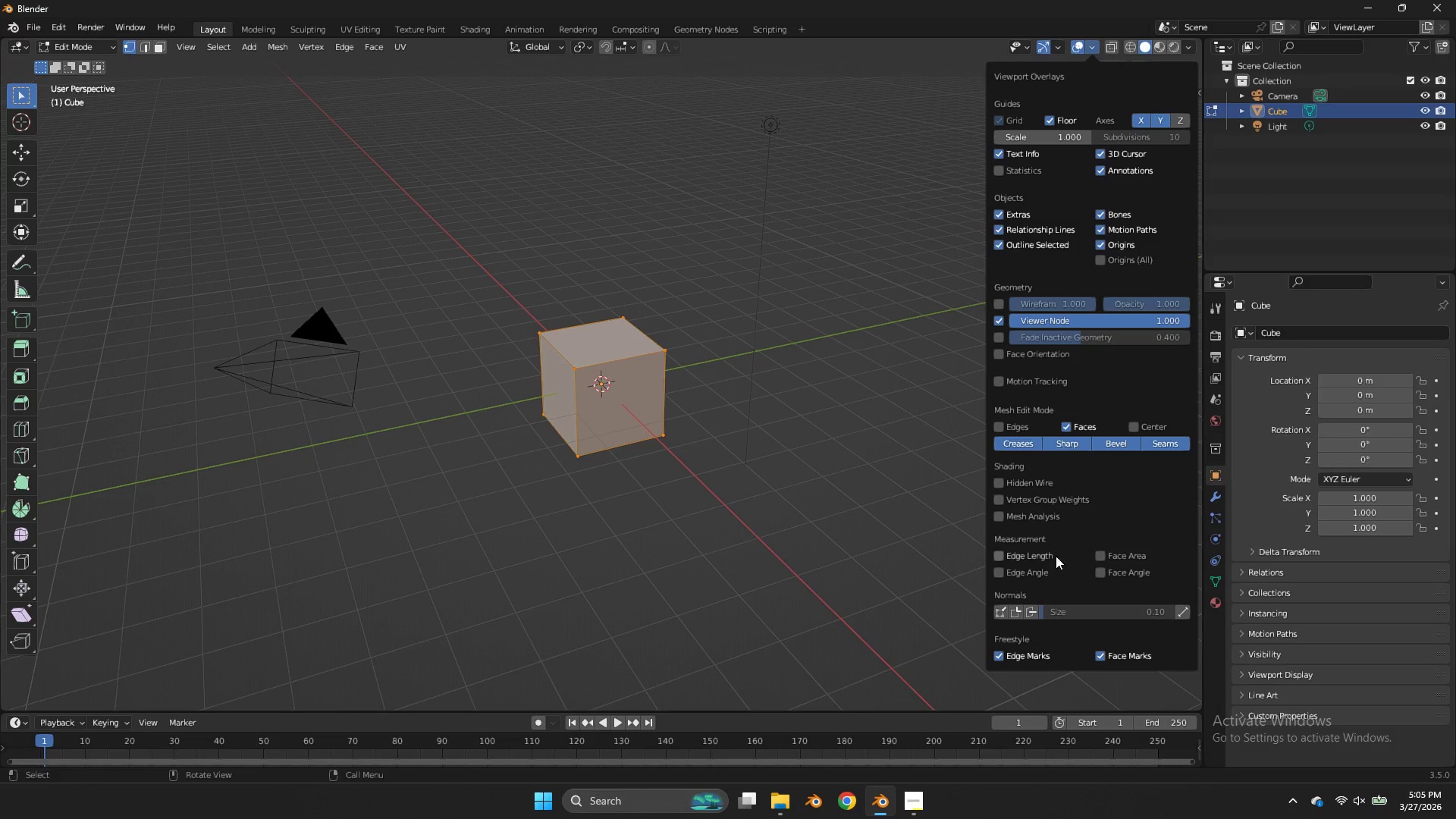 
left_click([1040, 554])
 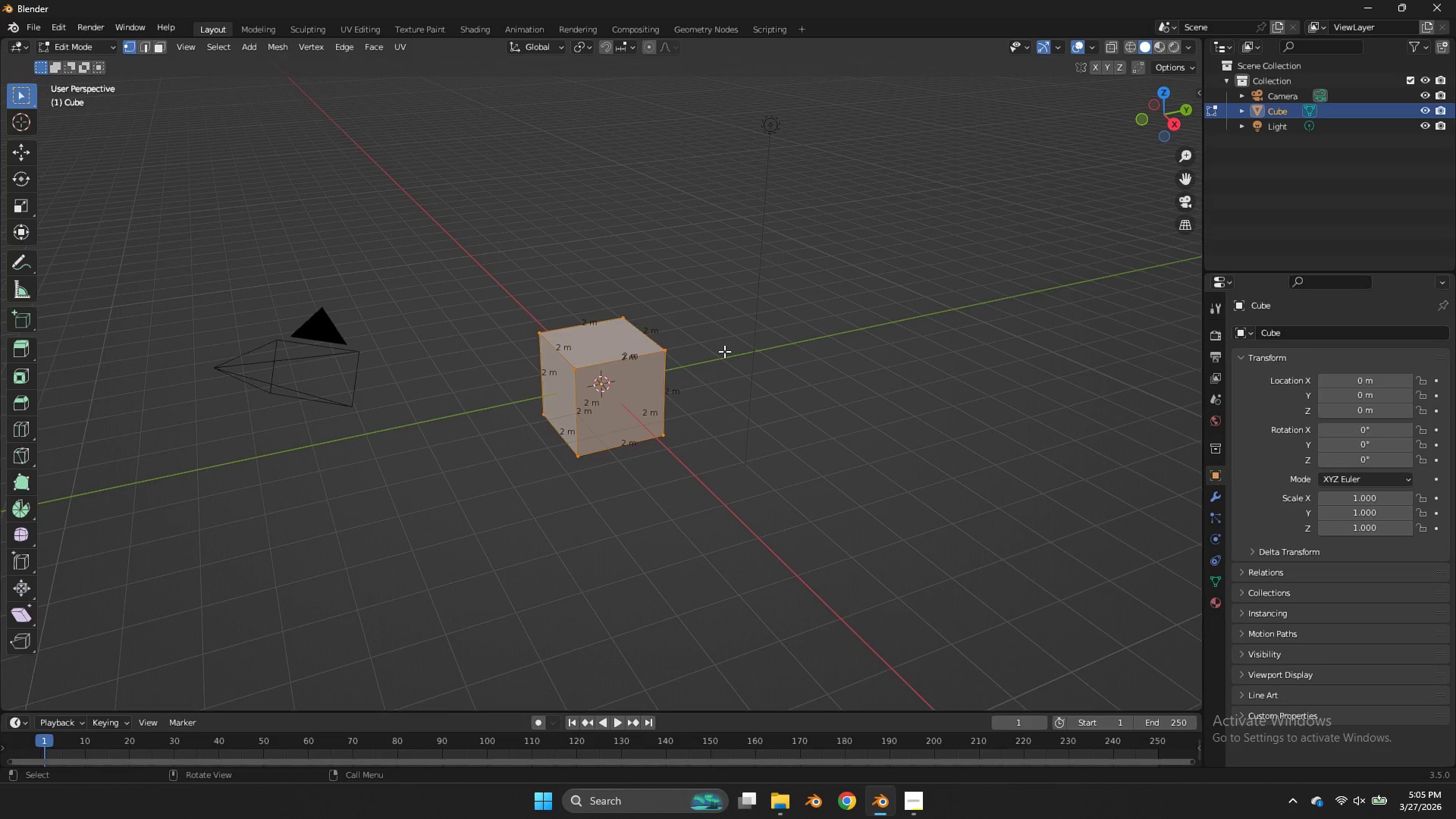 
scroll: coordinate [725, 350], scroll_direction: up, amount: 5.0
 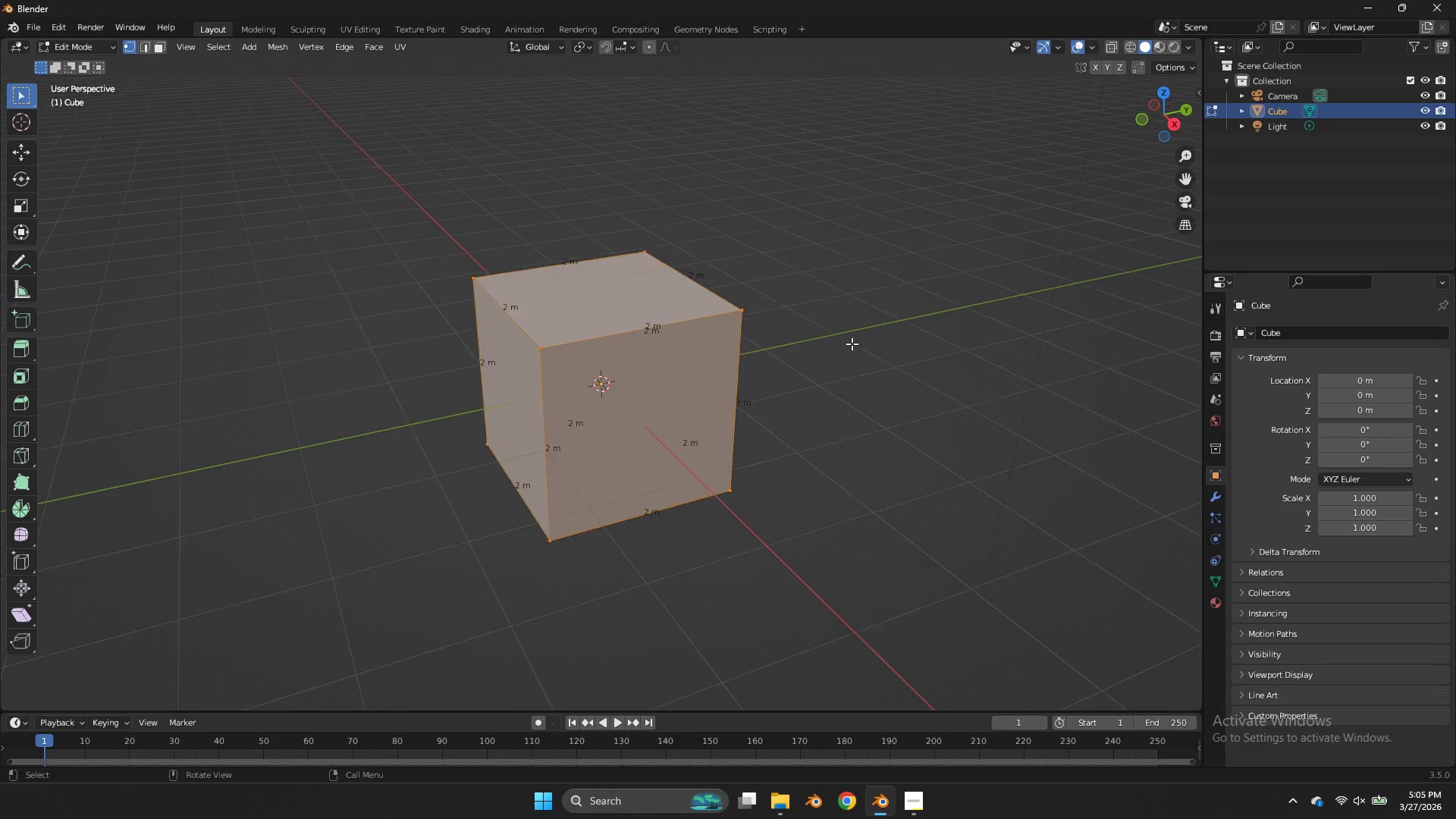 
key(Tab)
 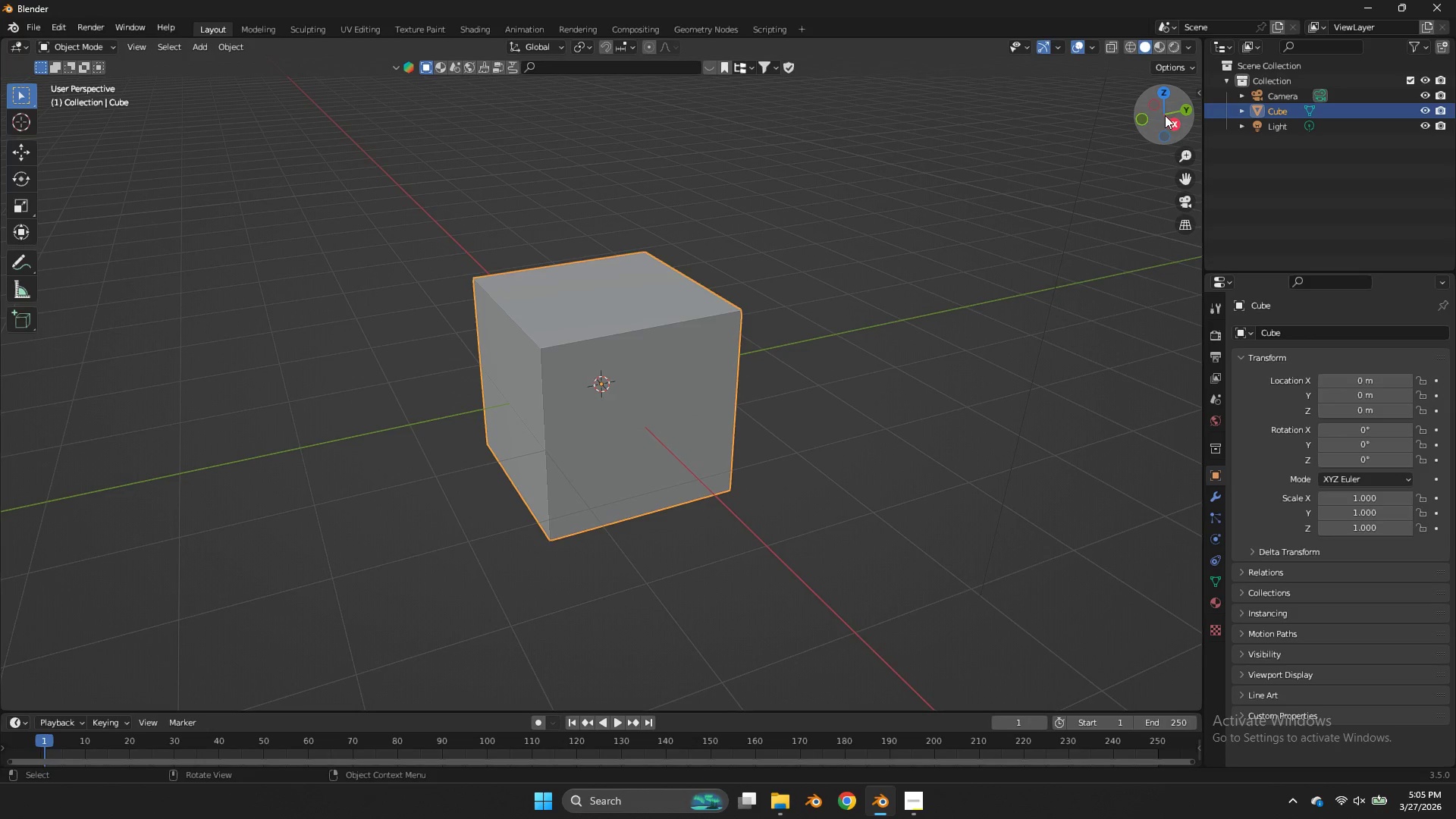 
scroll: coordinate [1007, 268], scroll_direction: down, amount: 1.0
 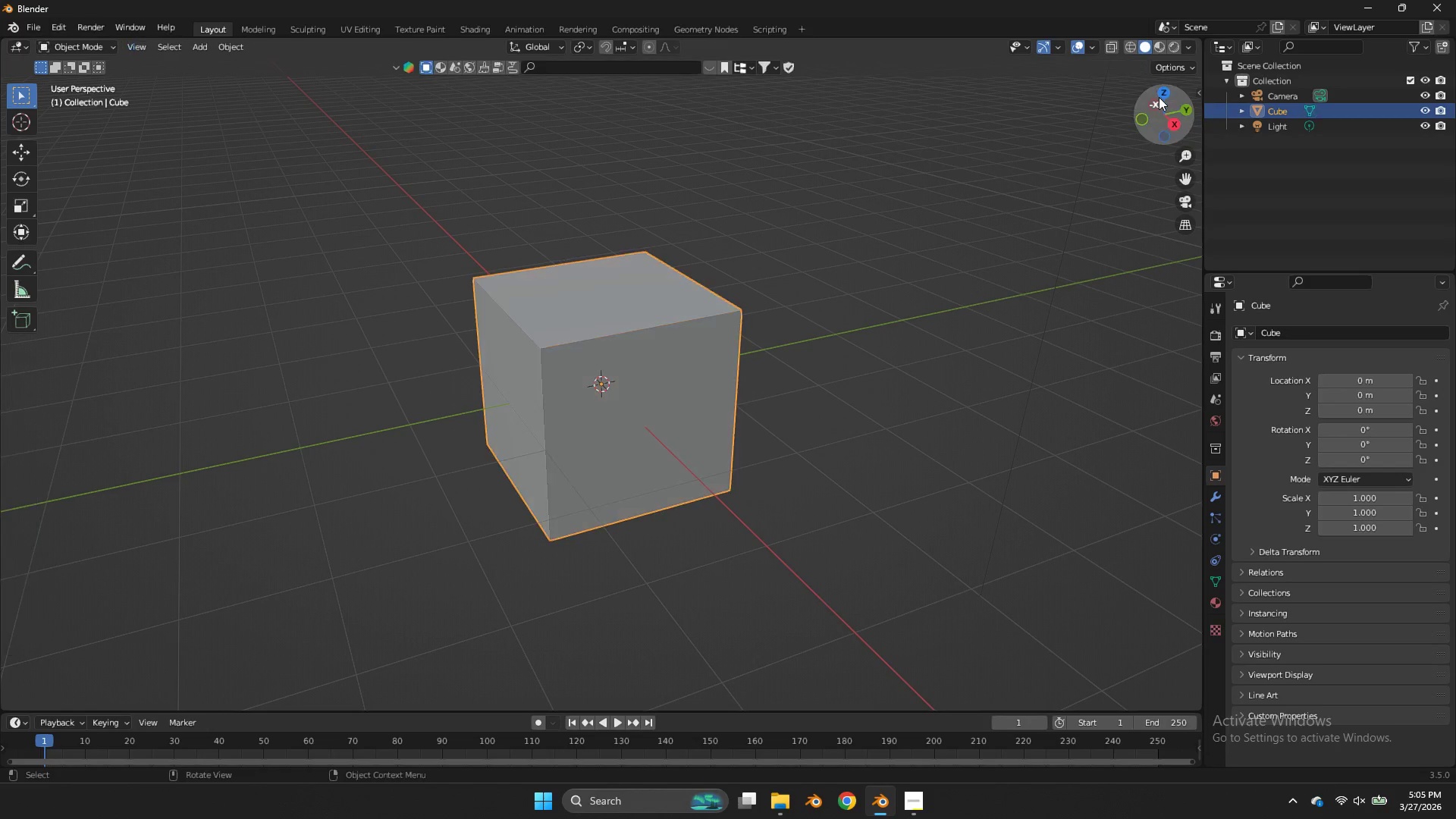 
left_click_drag(start_coordinate=[1167, 119], to_coordinate=[44, 117])
 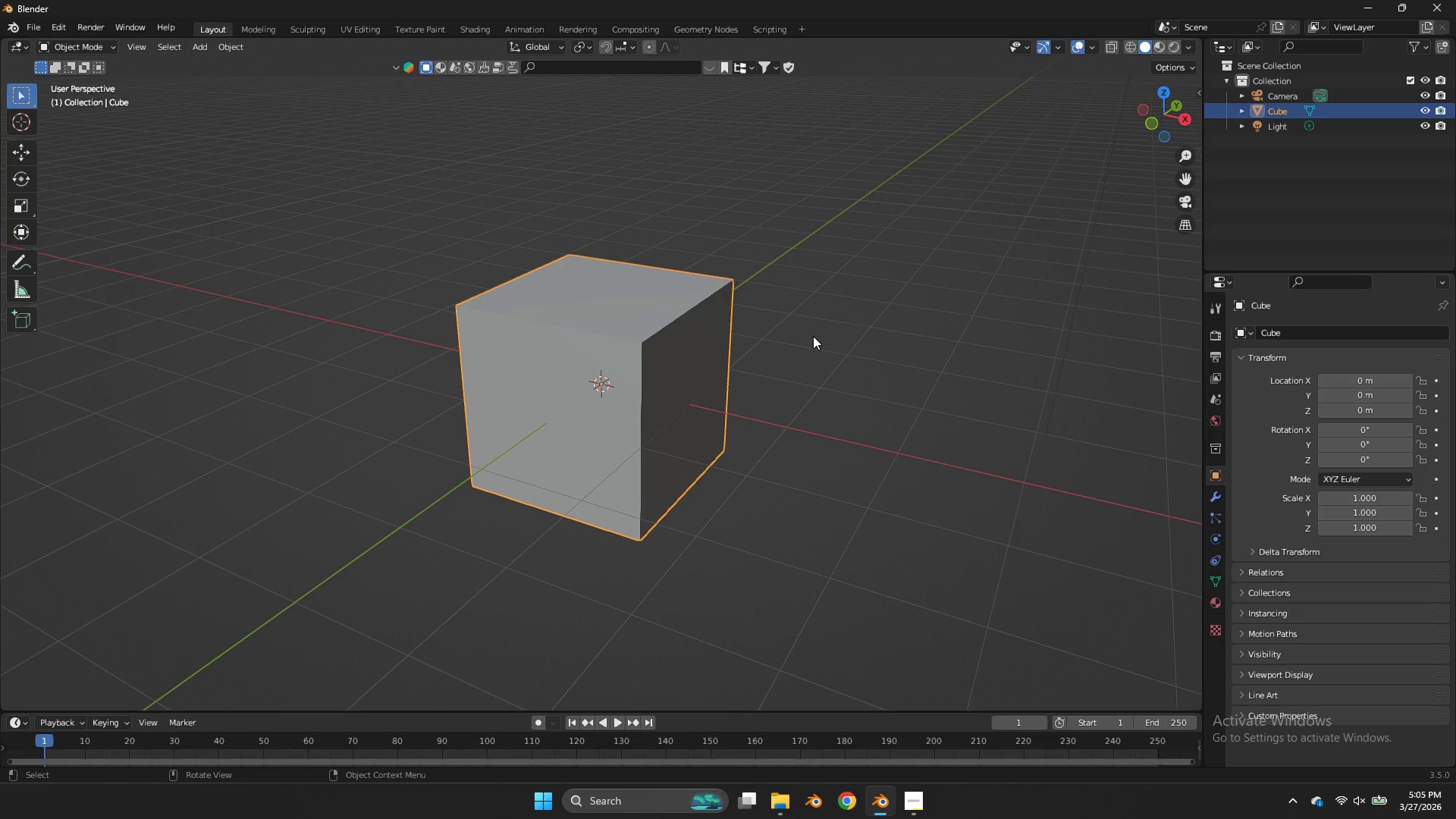 
key(Tab)
 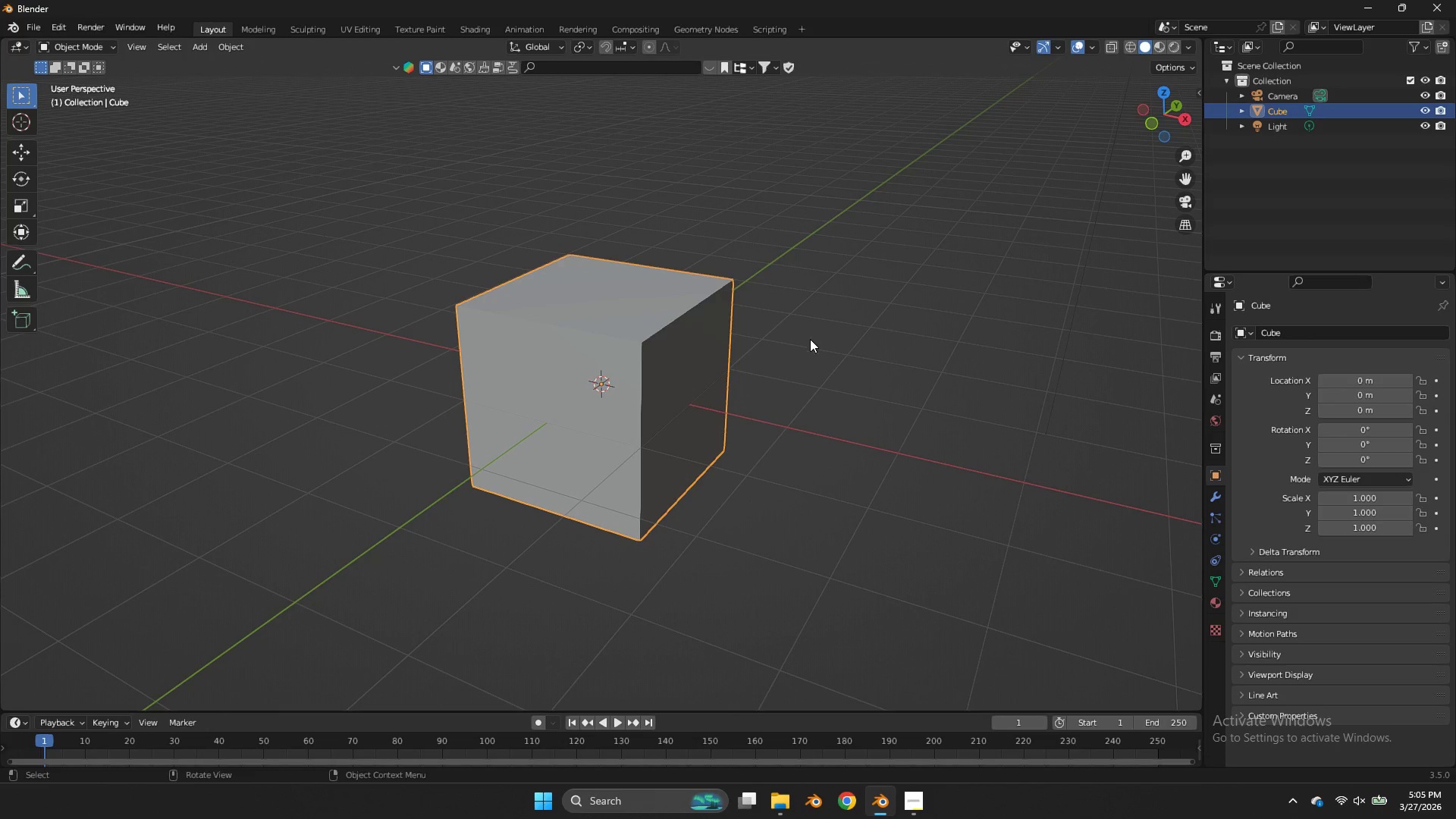 
key(Tab)
 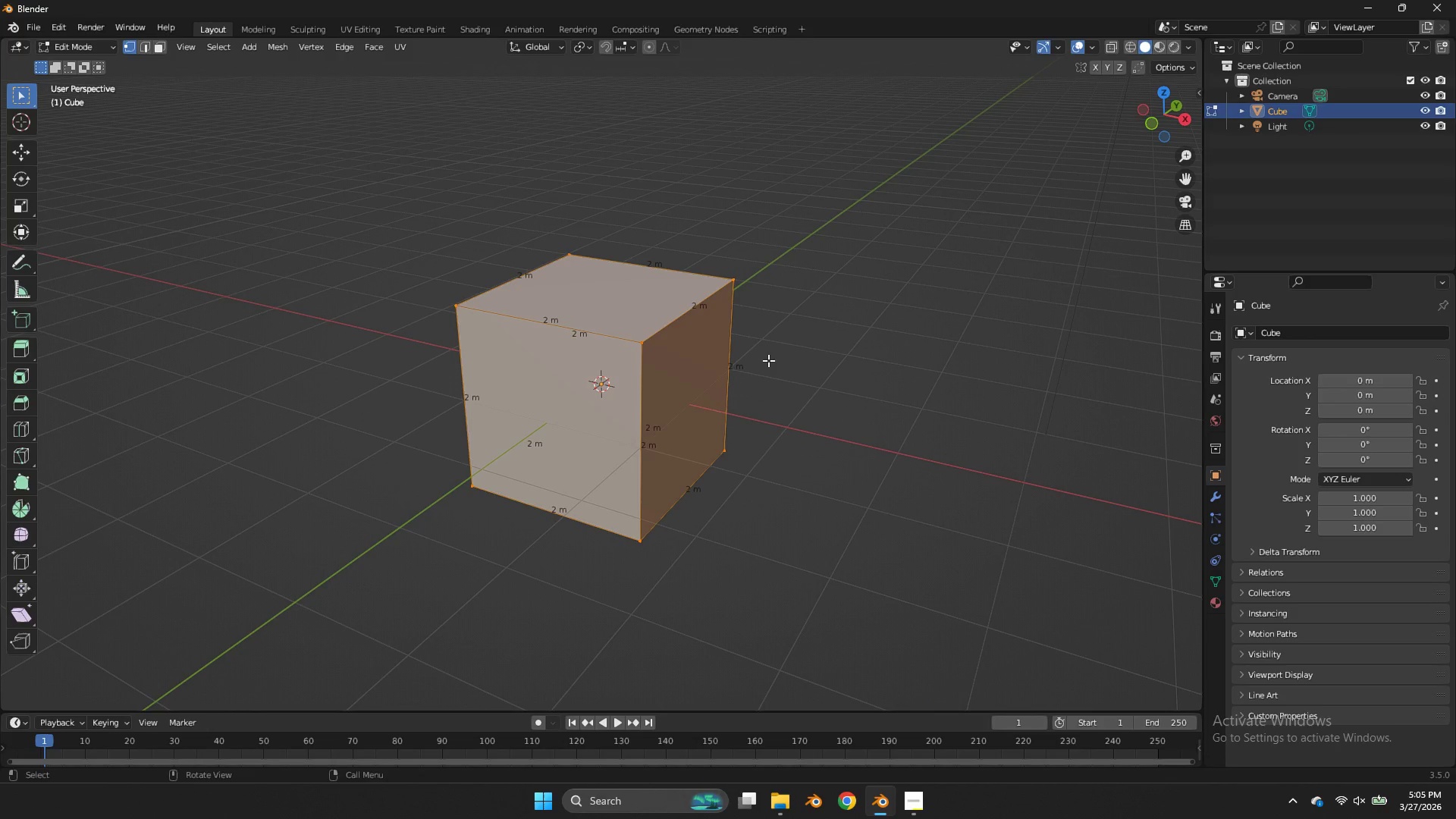 
key(S)
 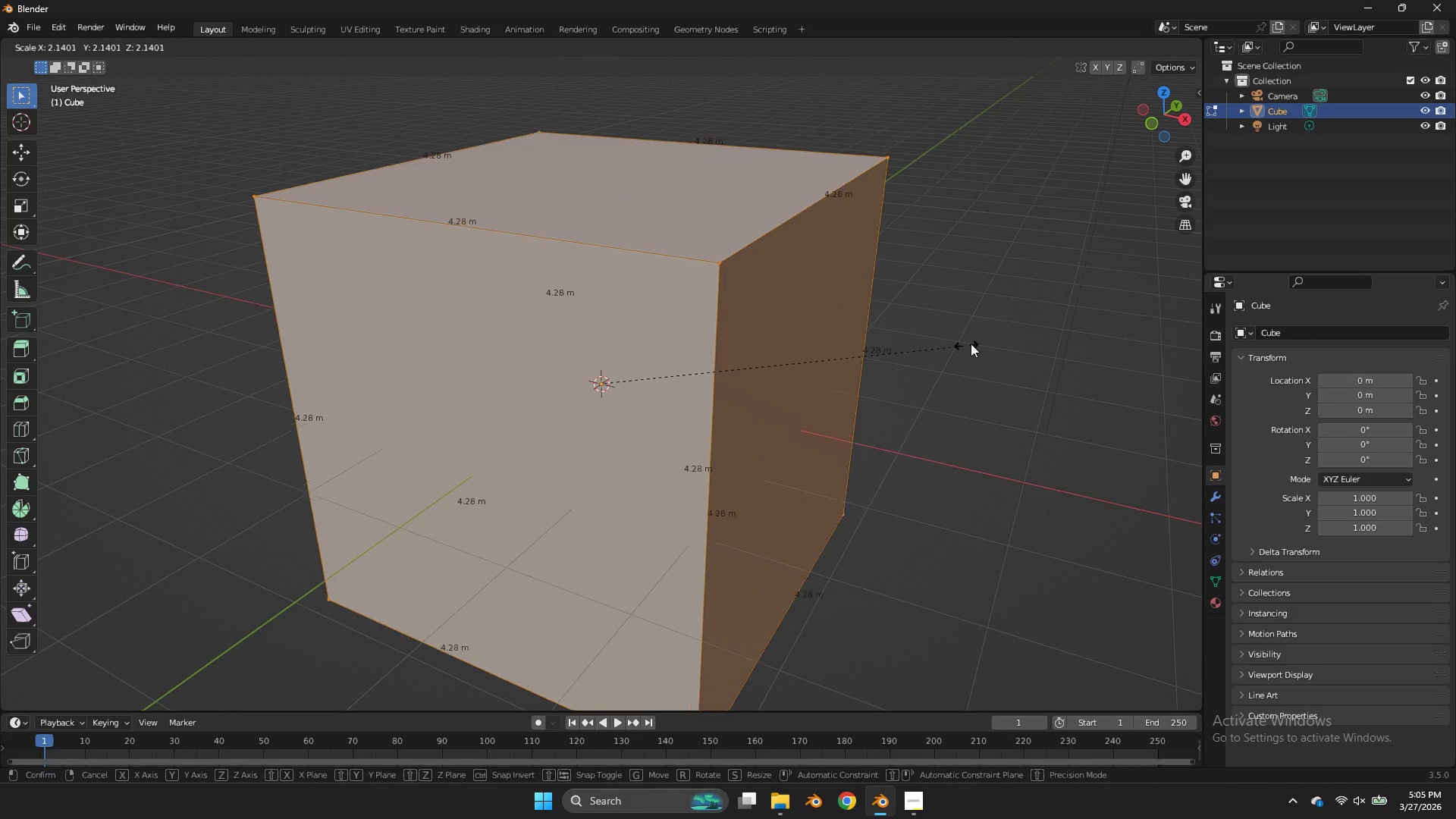 
left_click([995, 337])
 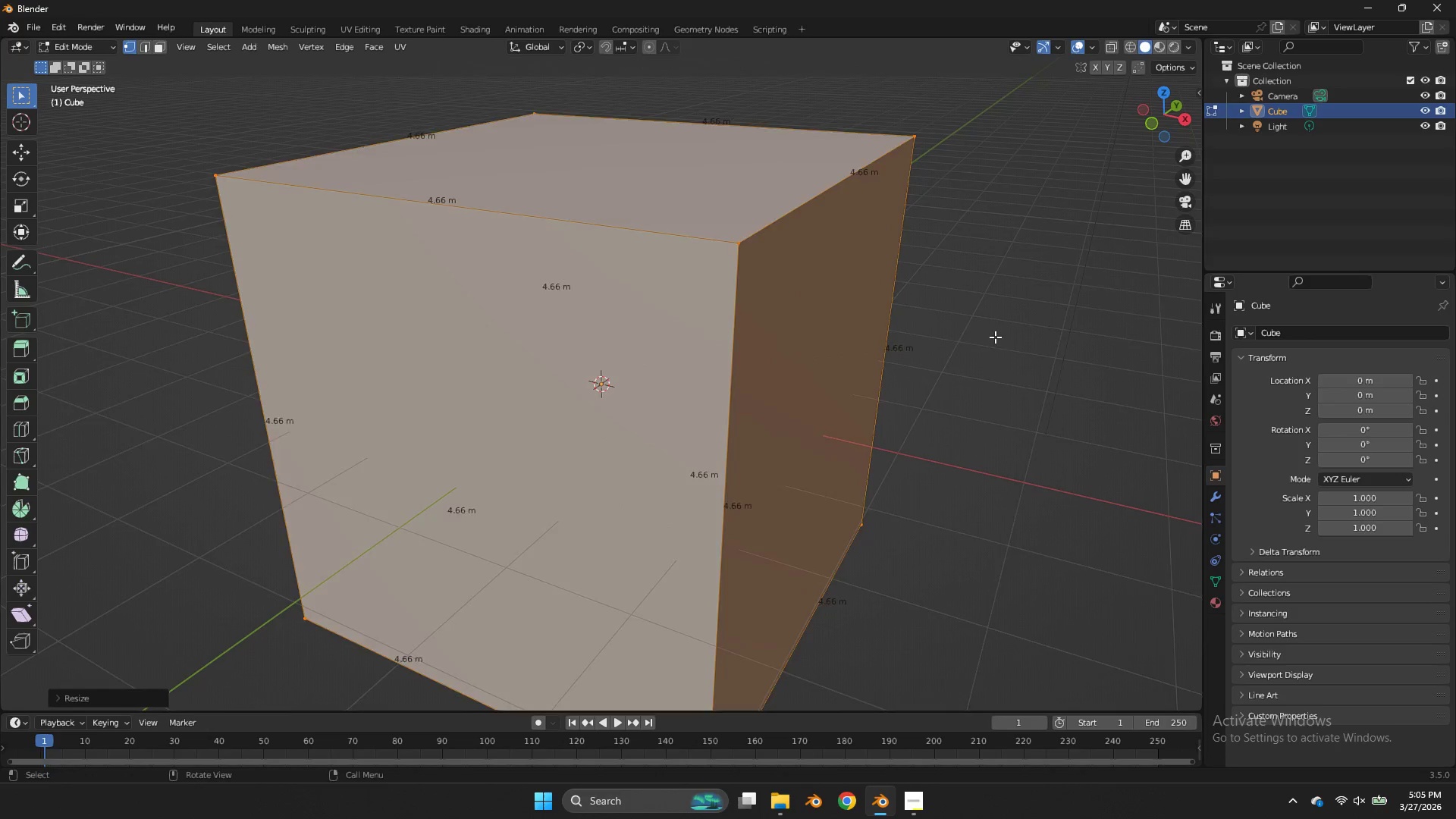 
key(S)
 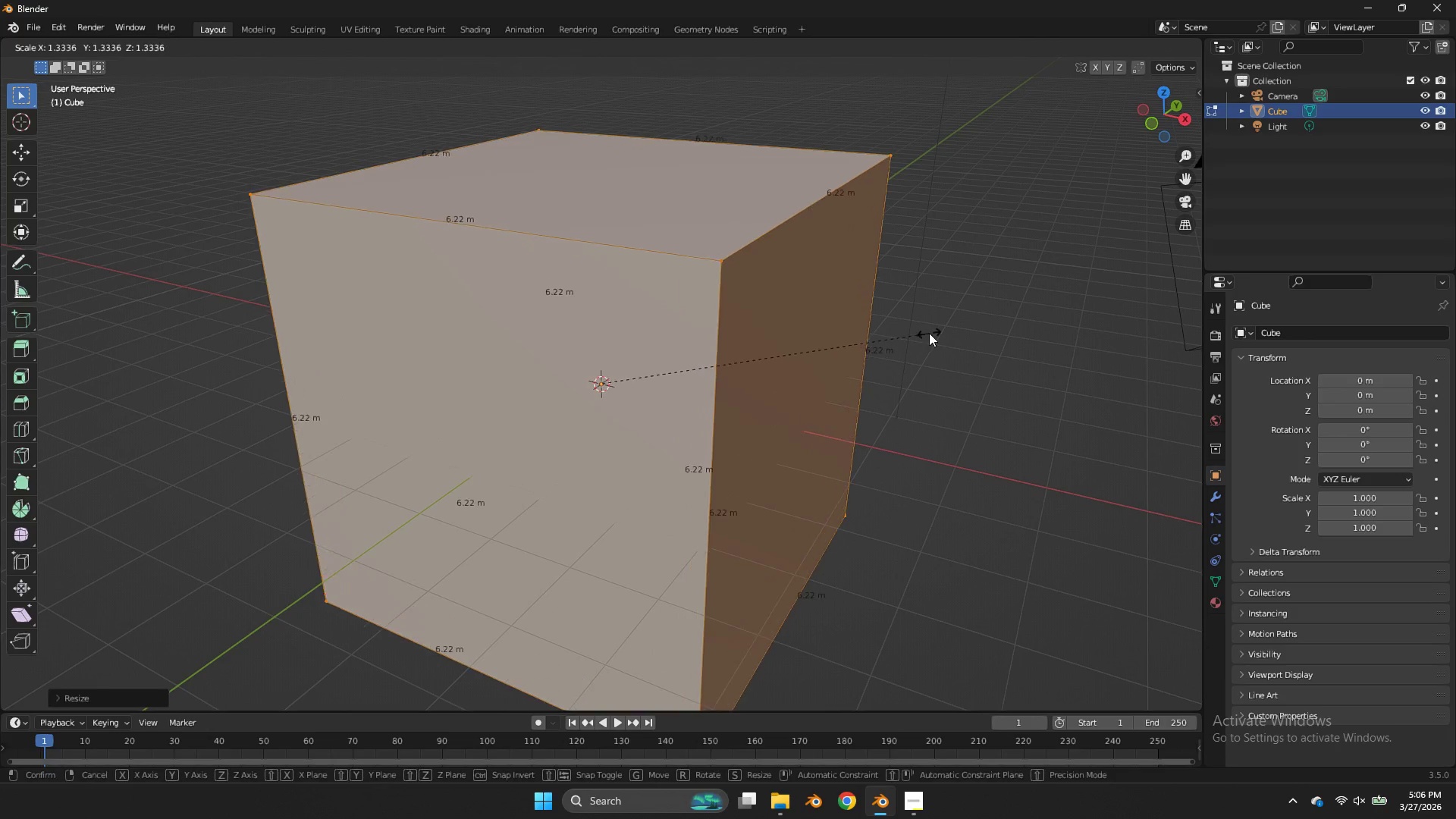 
scroll: coordinate [988, 342], scroll_direction: down, amount: 2.0
 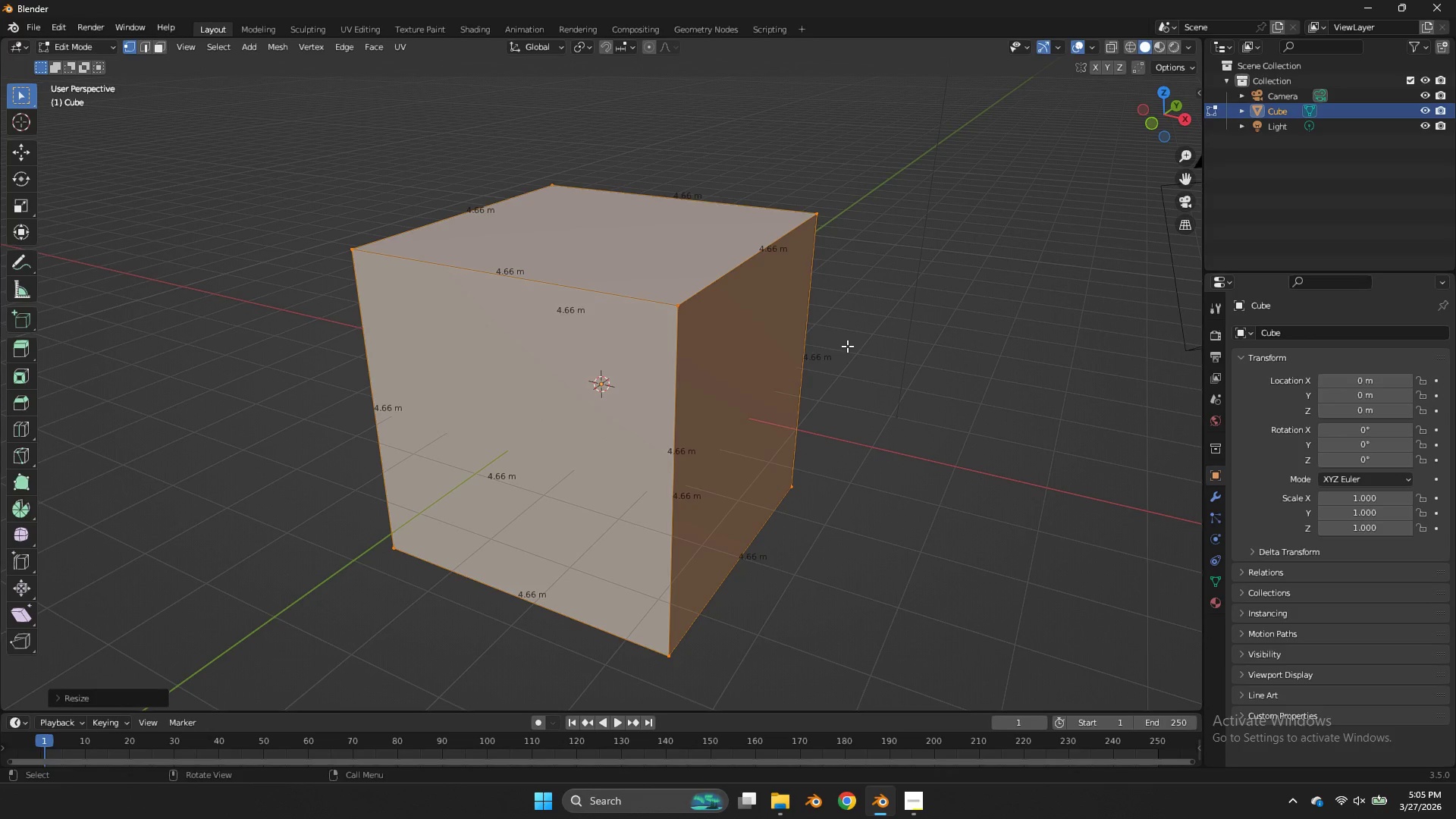 
hold_key(key=ShiftLeft, duration=2.47)
left_click([811, 337])
 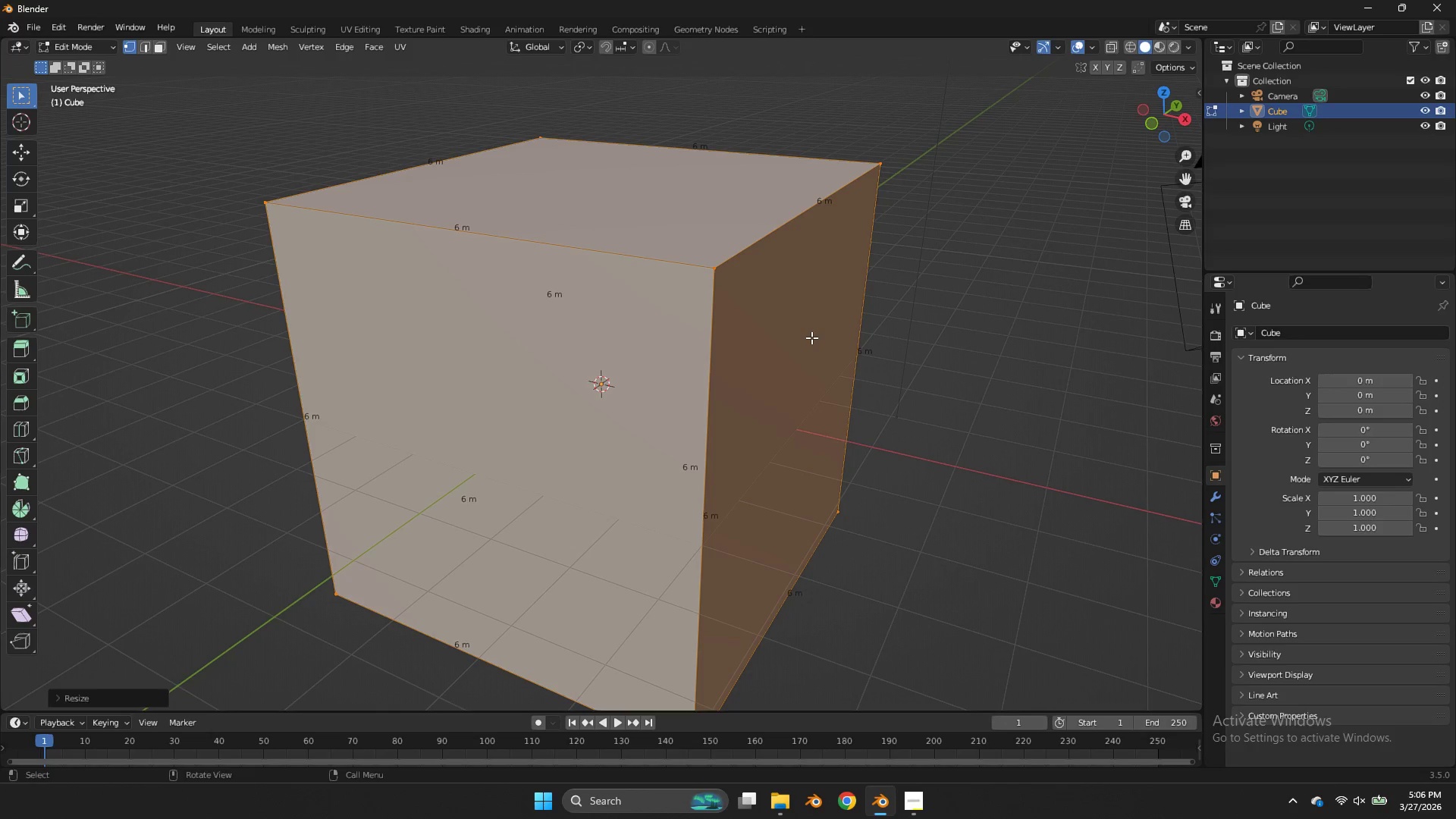 
key(Alt+AltLeft)
 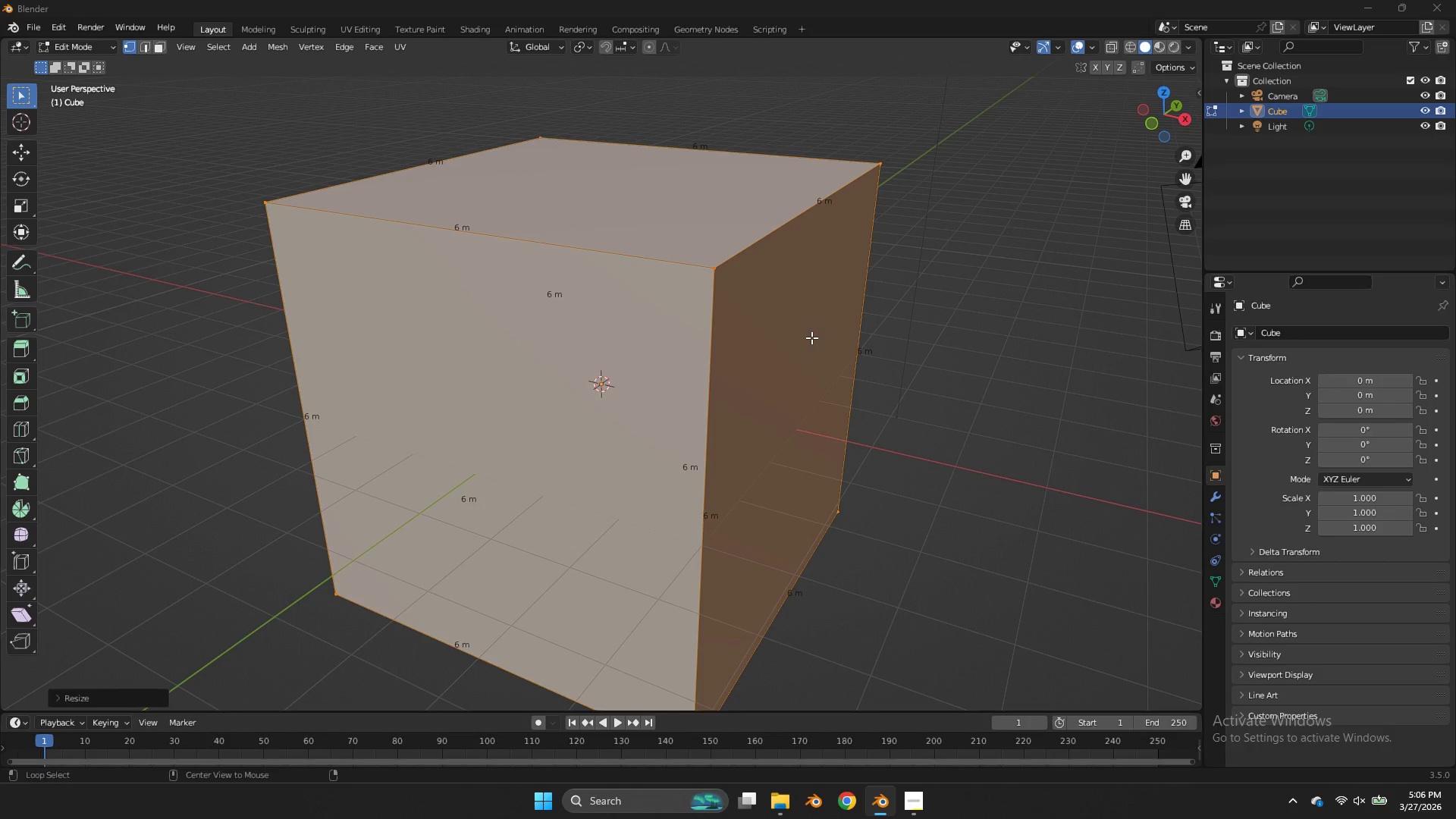 
key(Alt+Tab)